 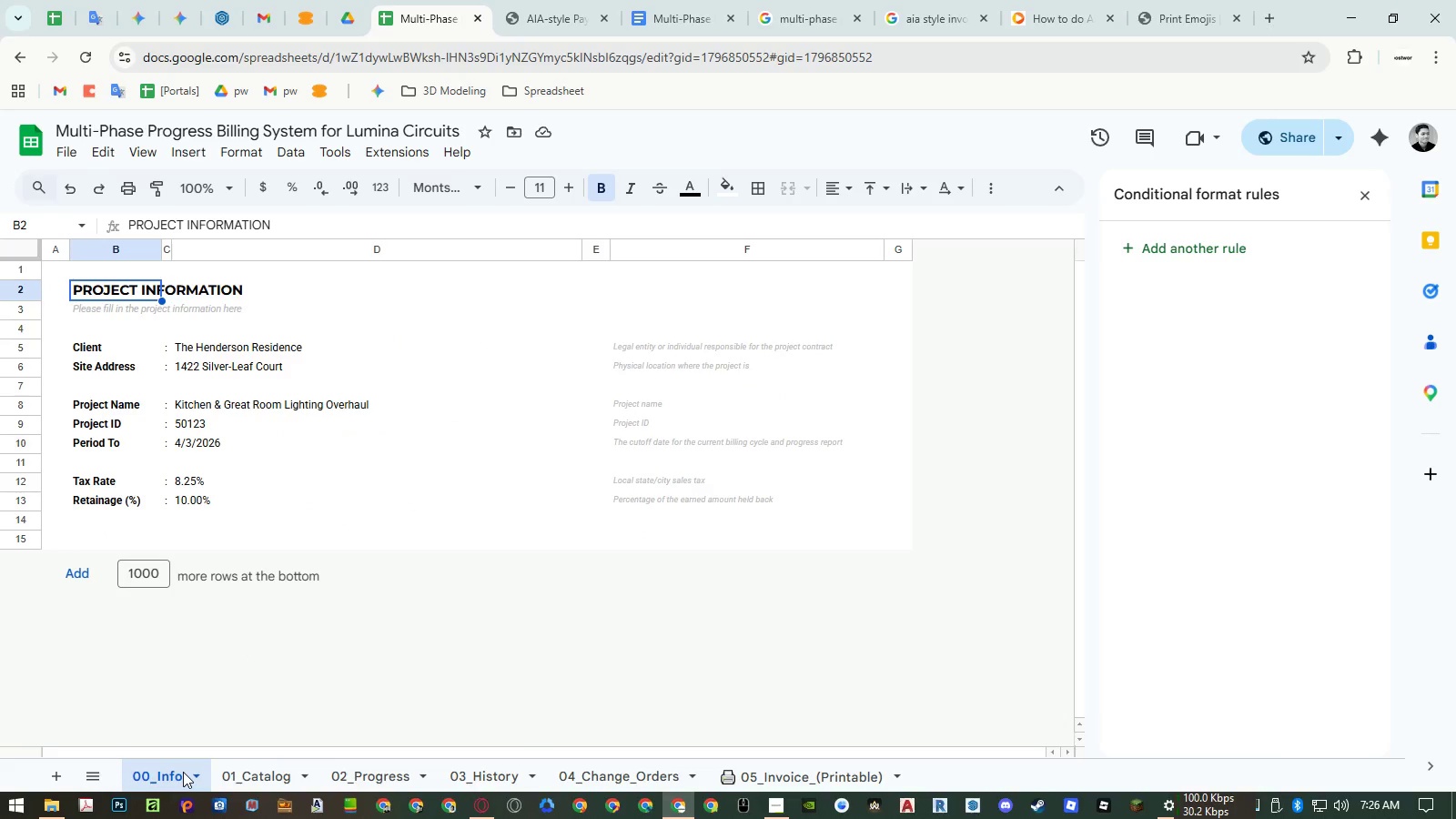 
left_click([755, 774])
 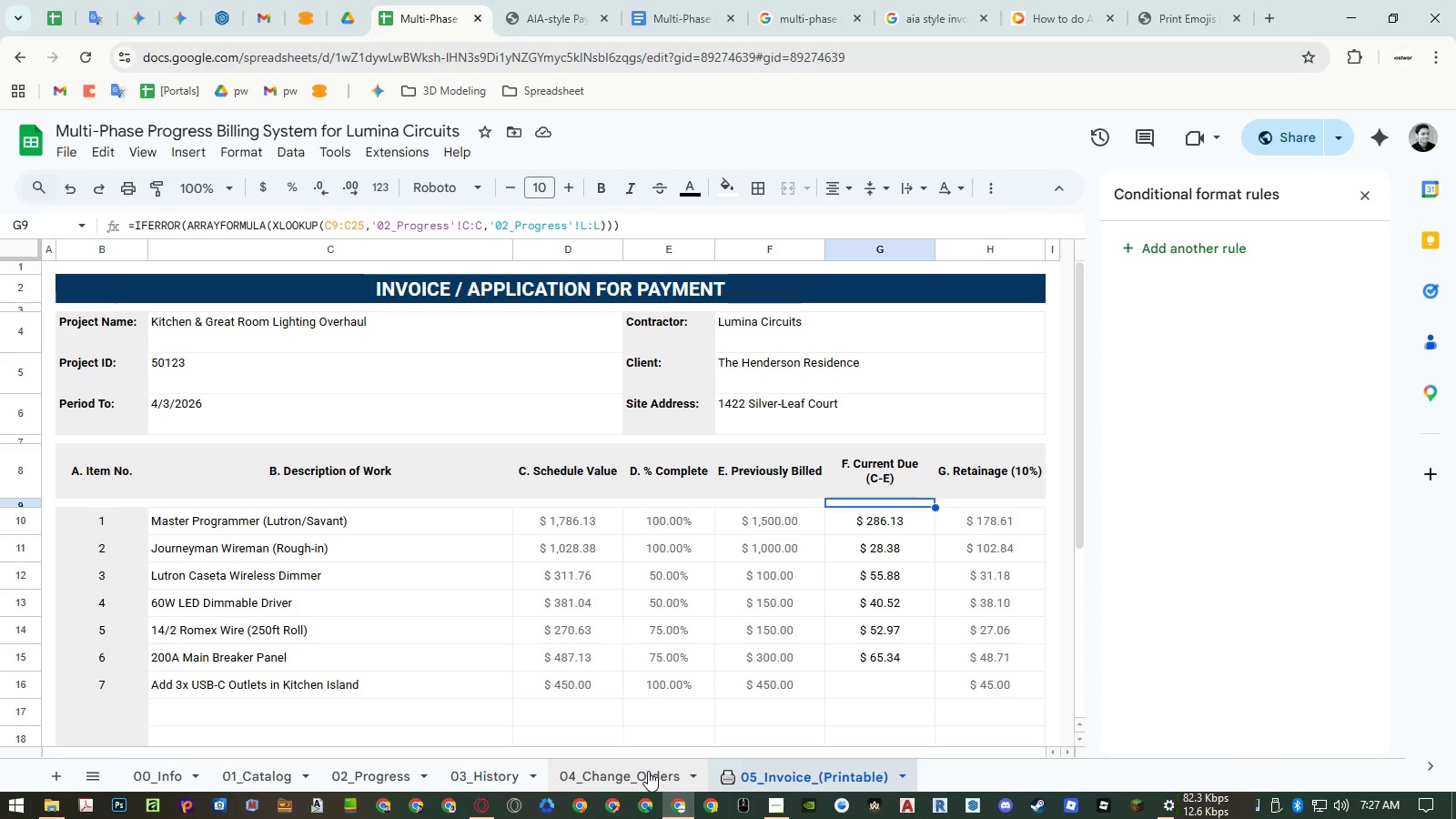 
left_click([648, 771])
 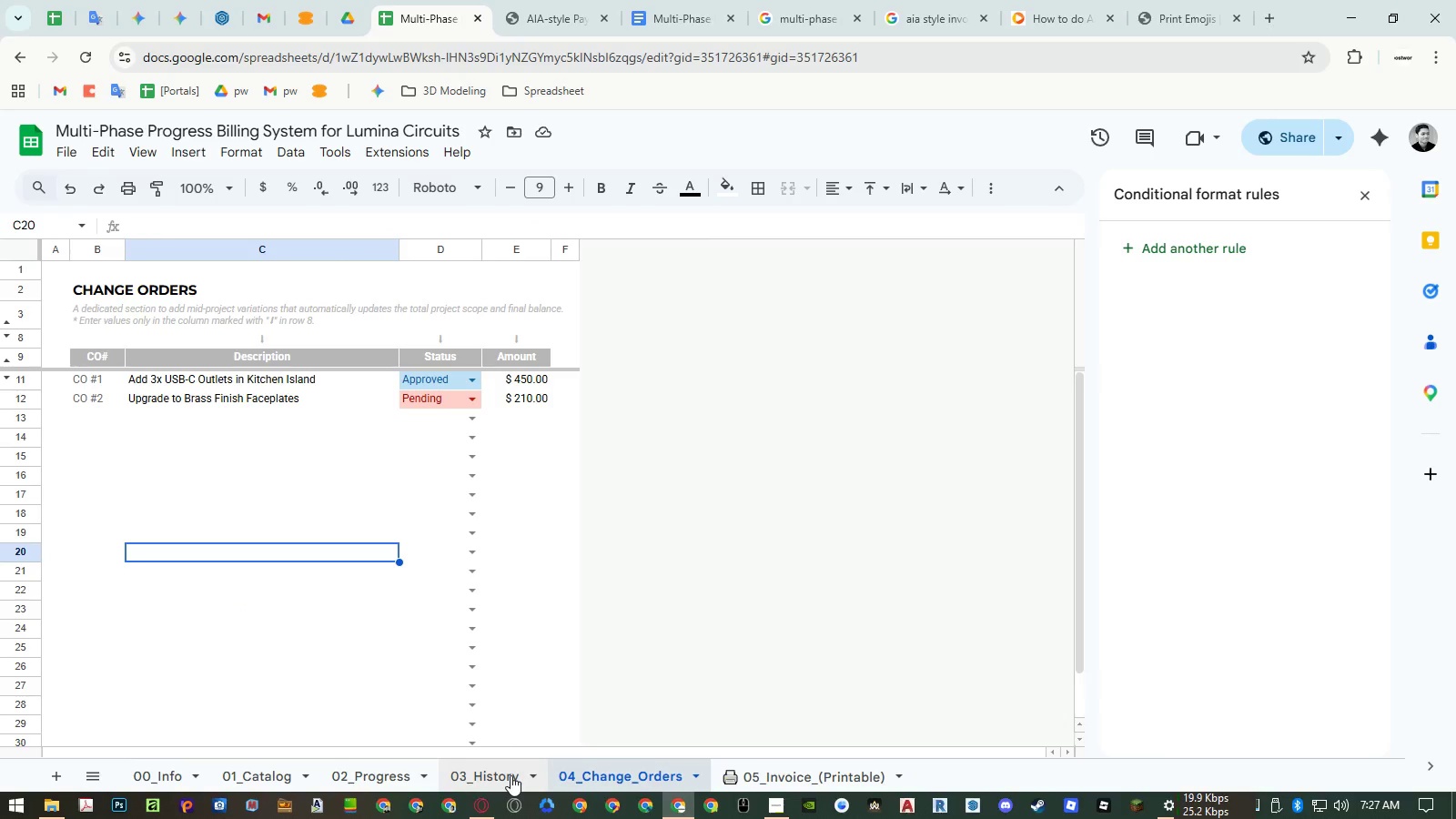 
left_click([511, 775])
 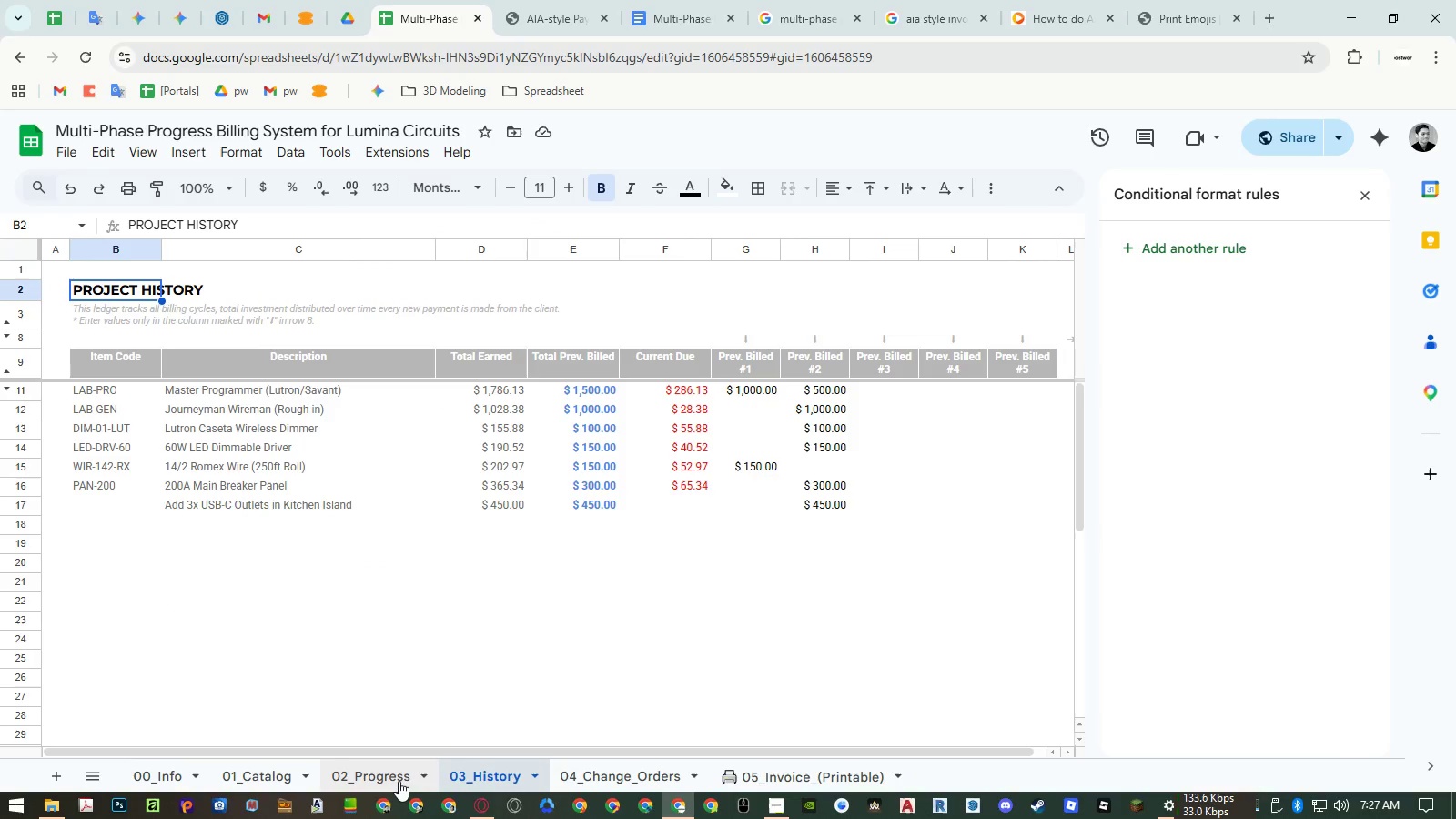 
left_click([398, 781])
 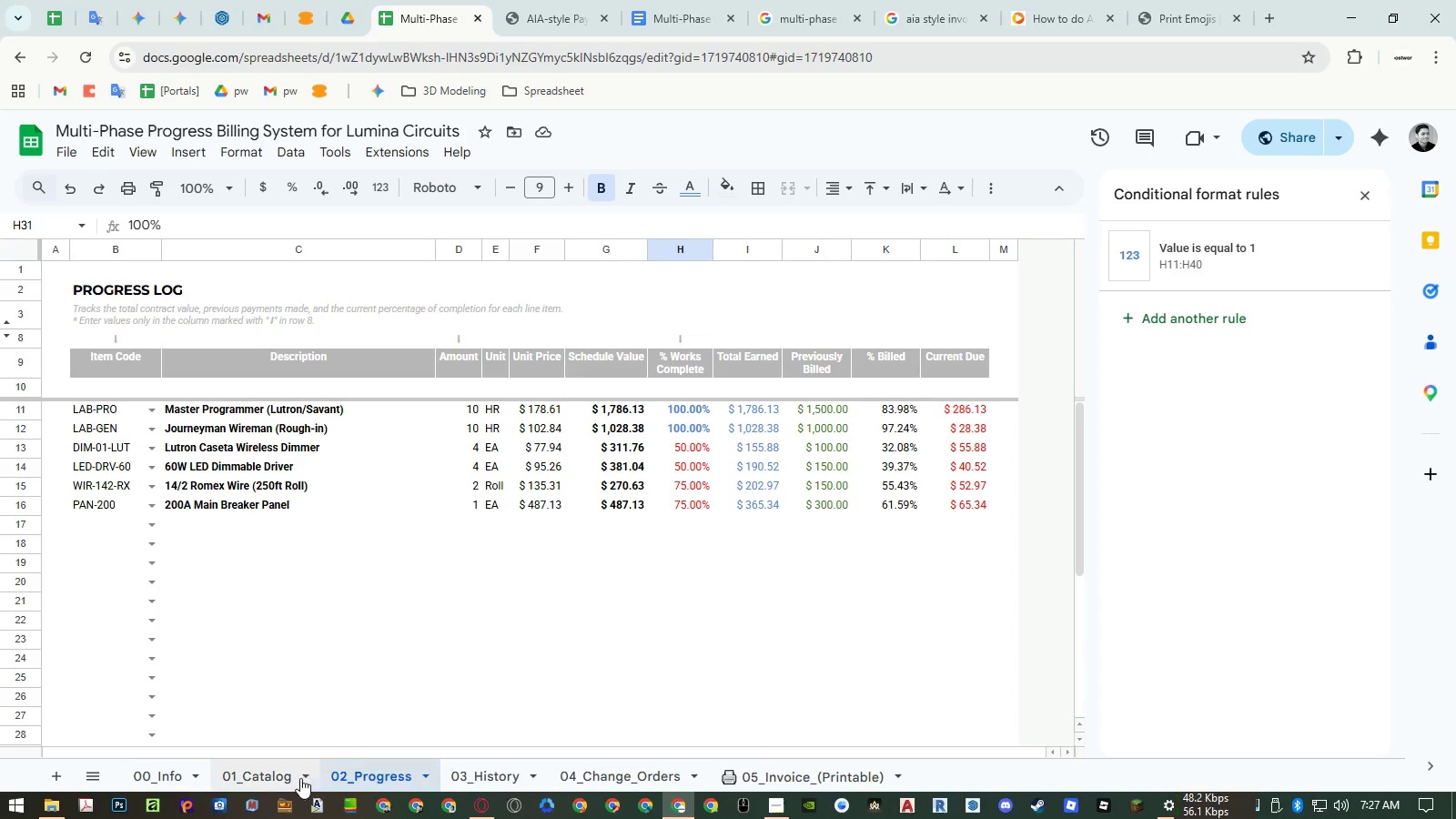 
left_click([287, 776])
 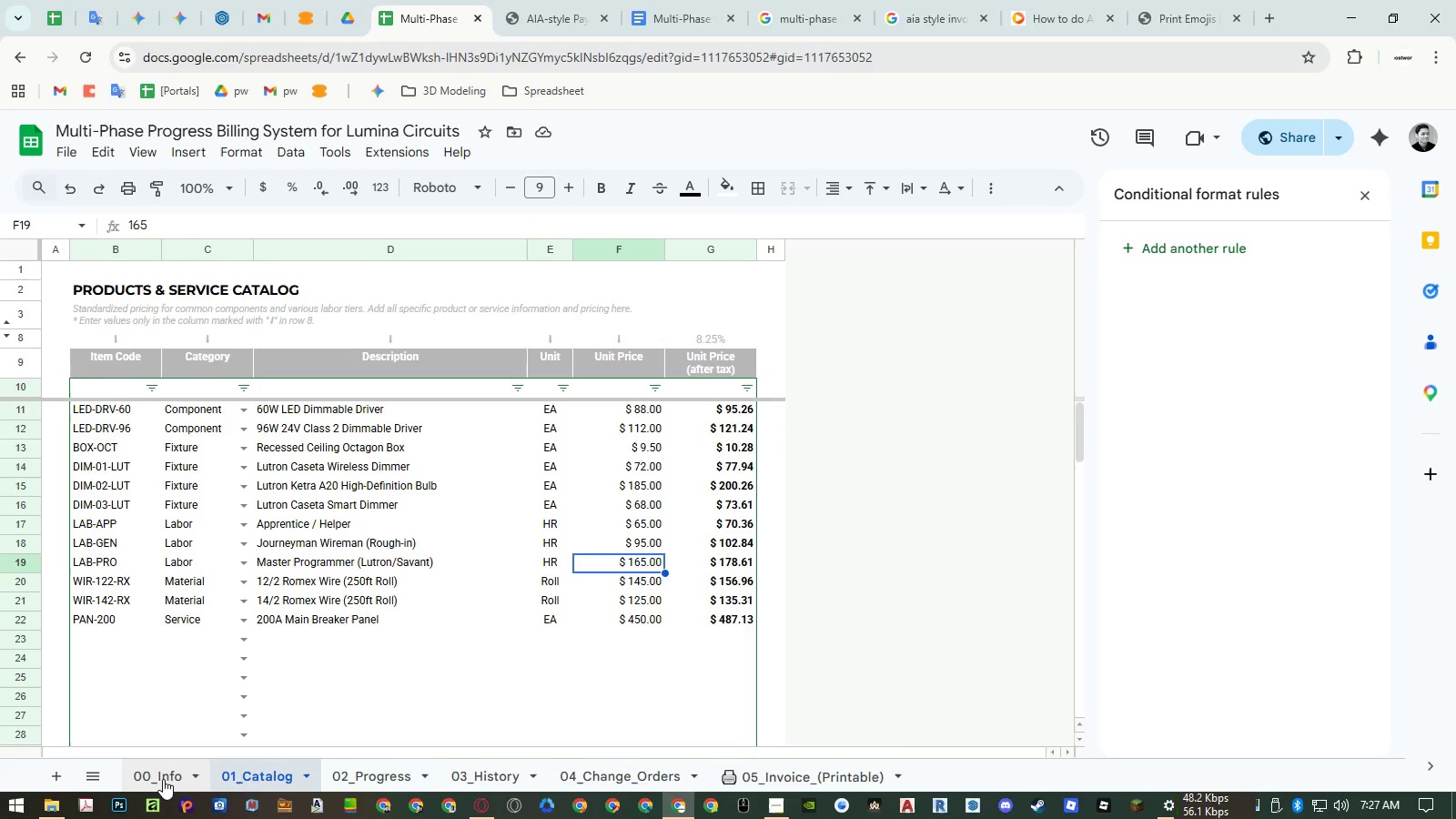 
left_click([163, 779])
 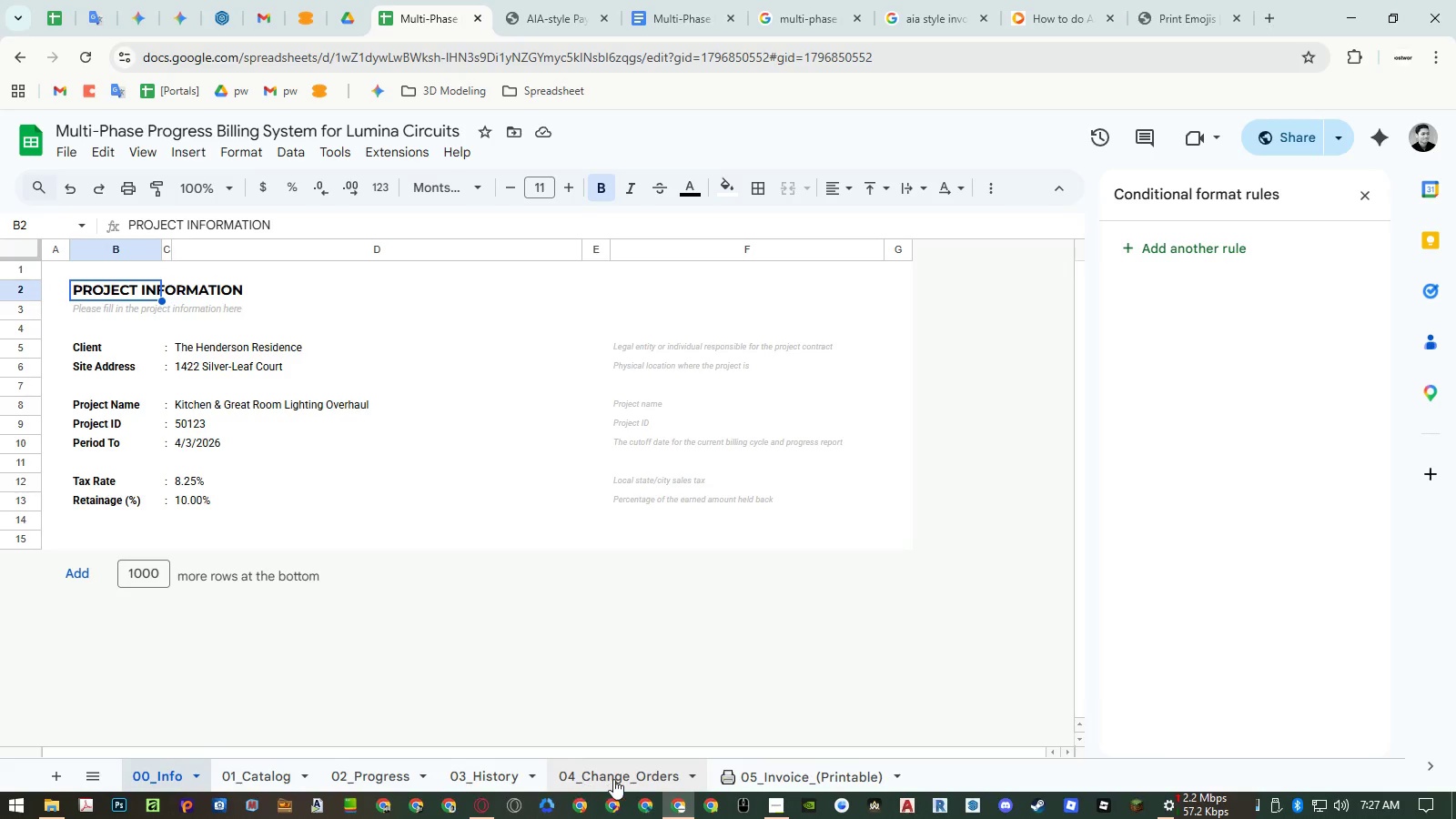 
left_click([613, 779])
 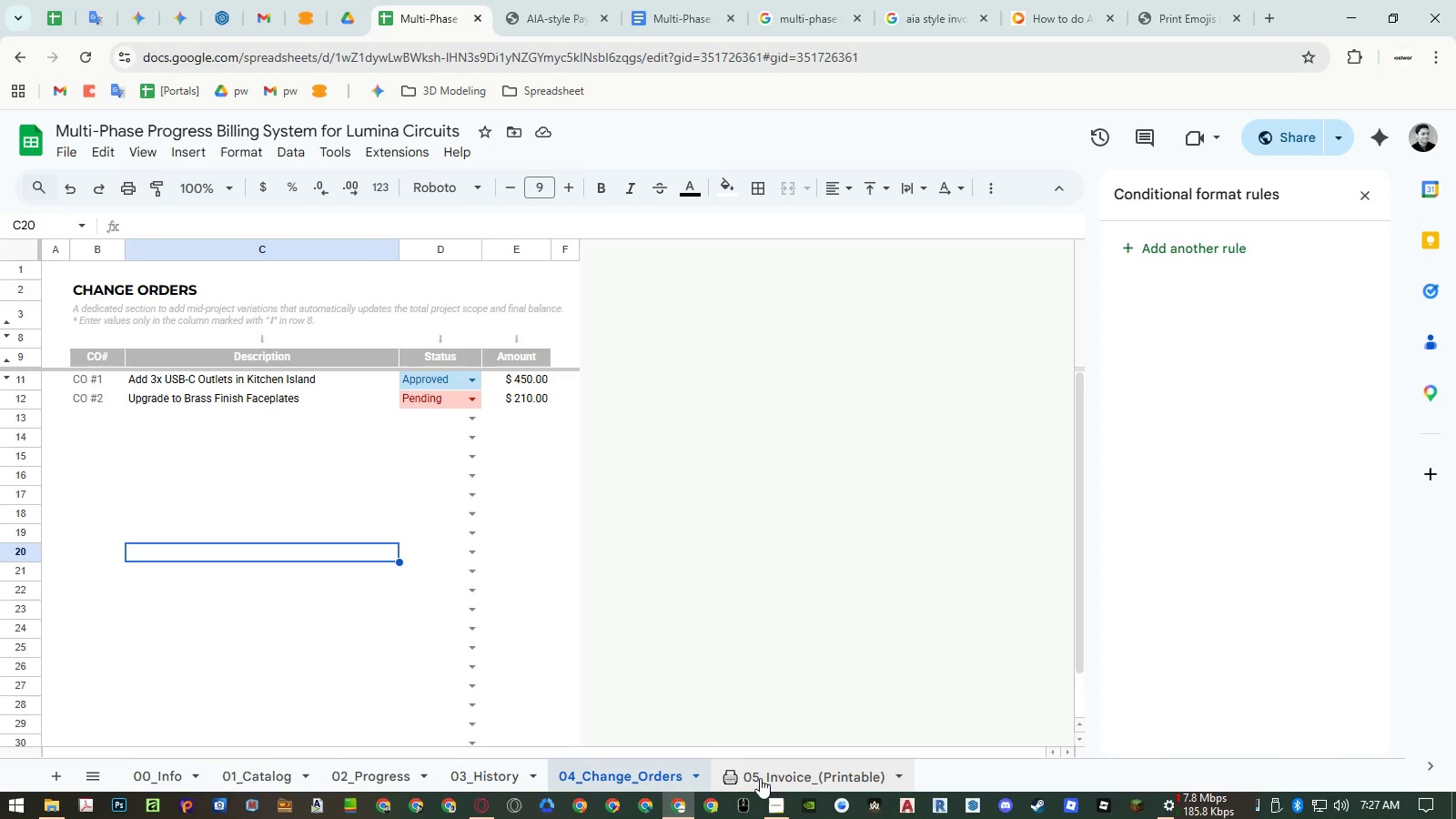 